 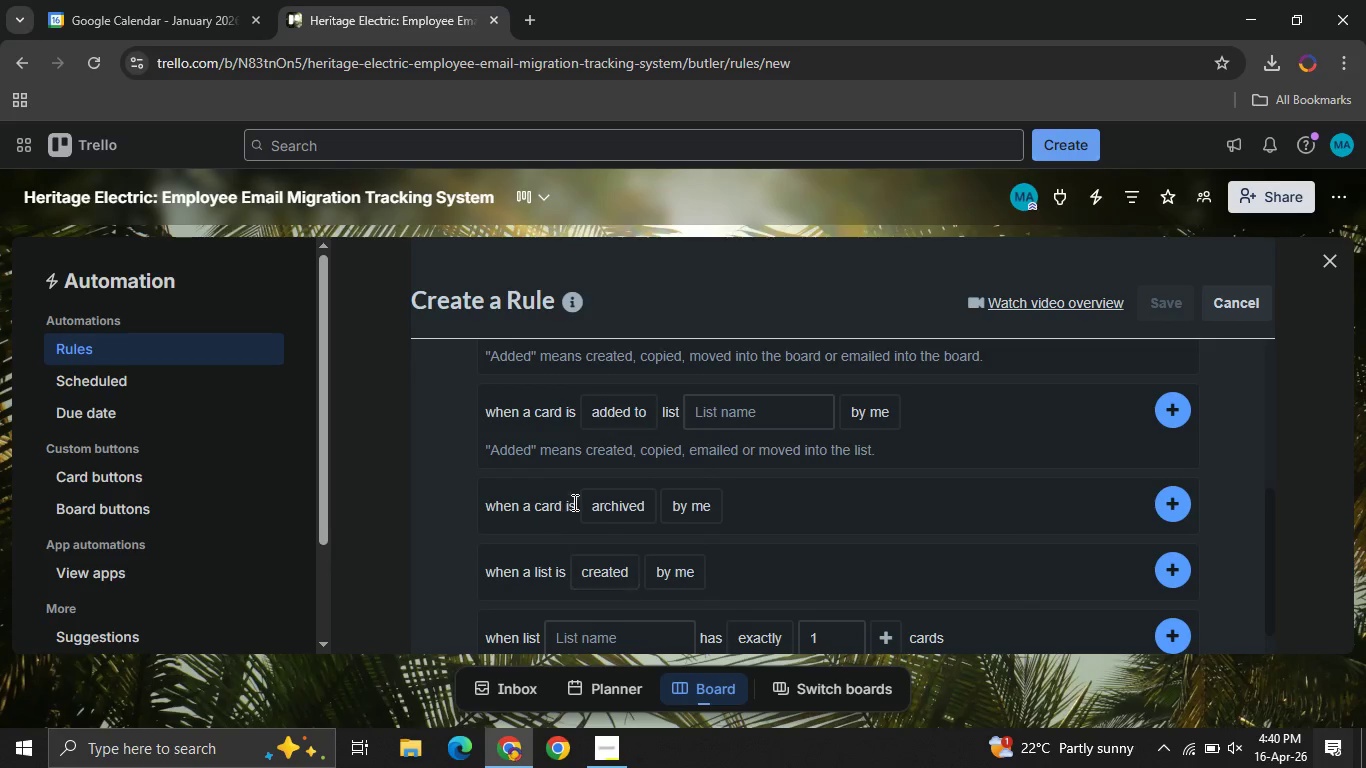 
scroll: coordinate [706, 494], scroll_direction: none, amount: 0.0
 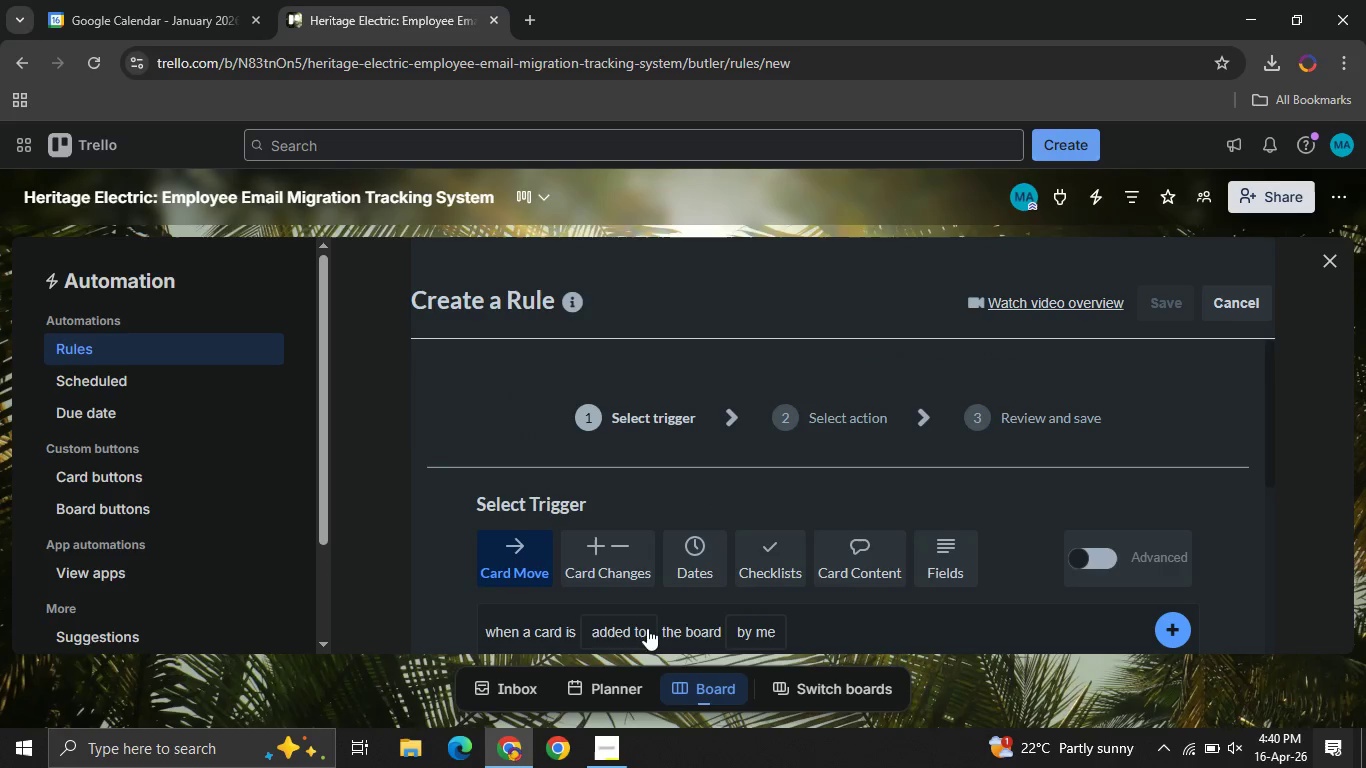 
mouse_move([635, 626])
 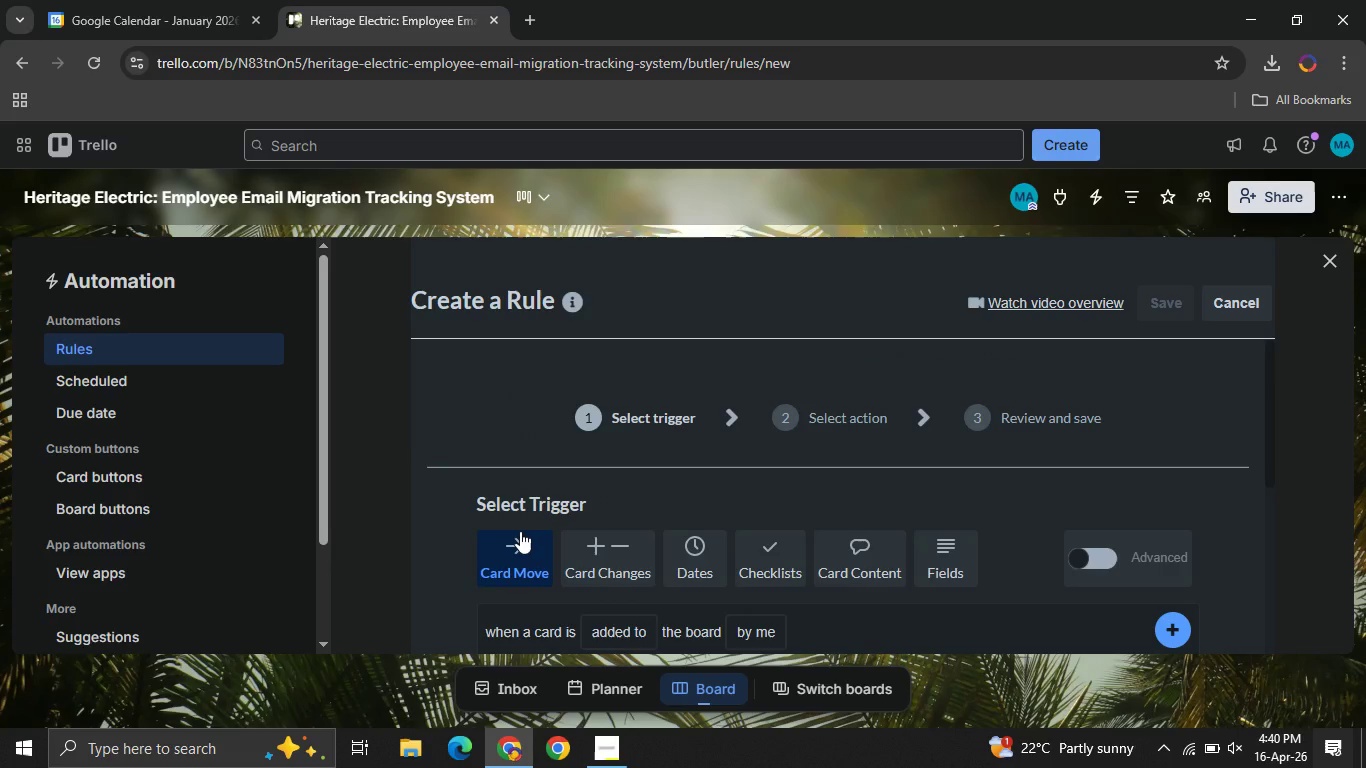 
wait(7.41)
 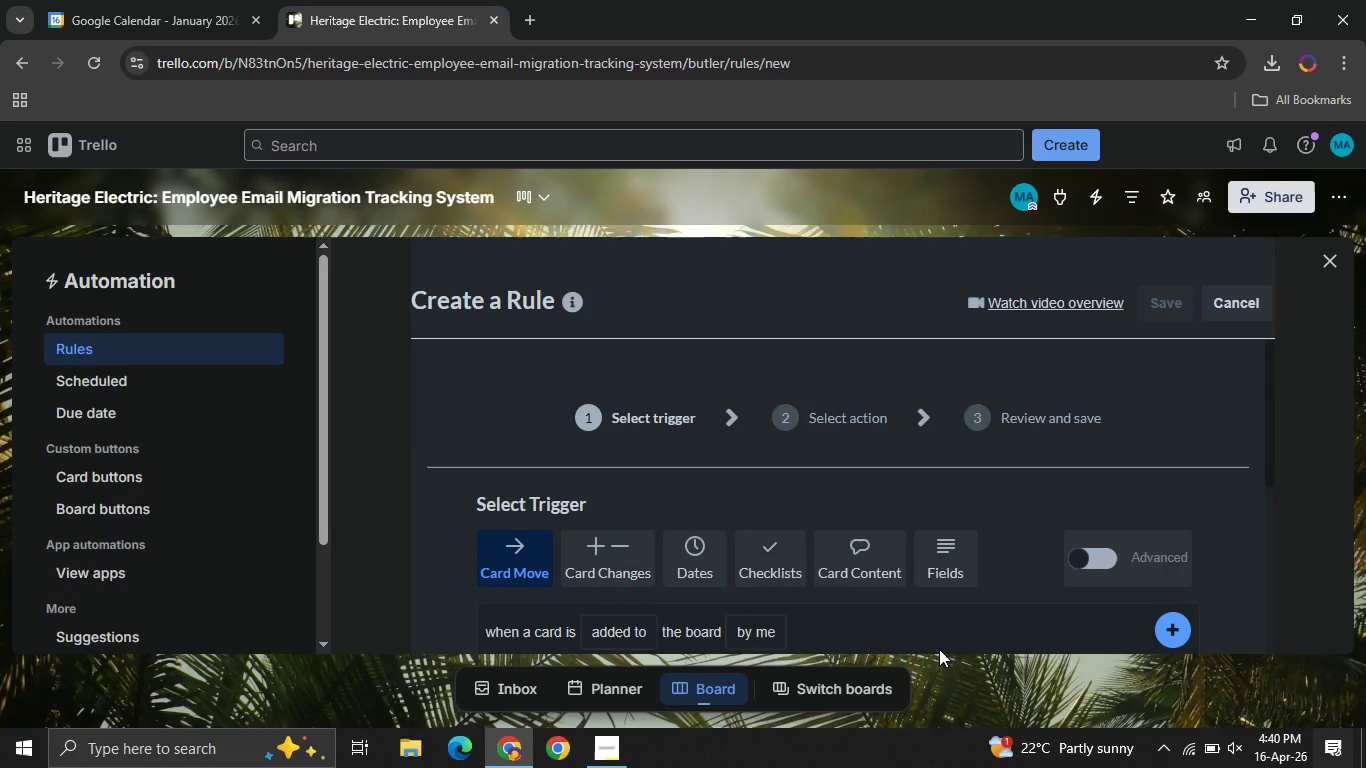 
left_click([760, 567])
 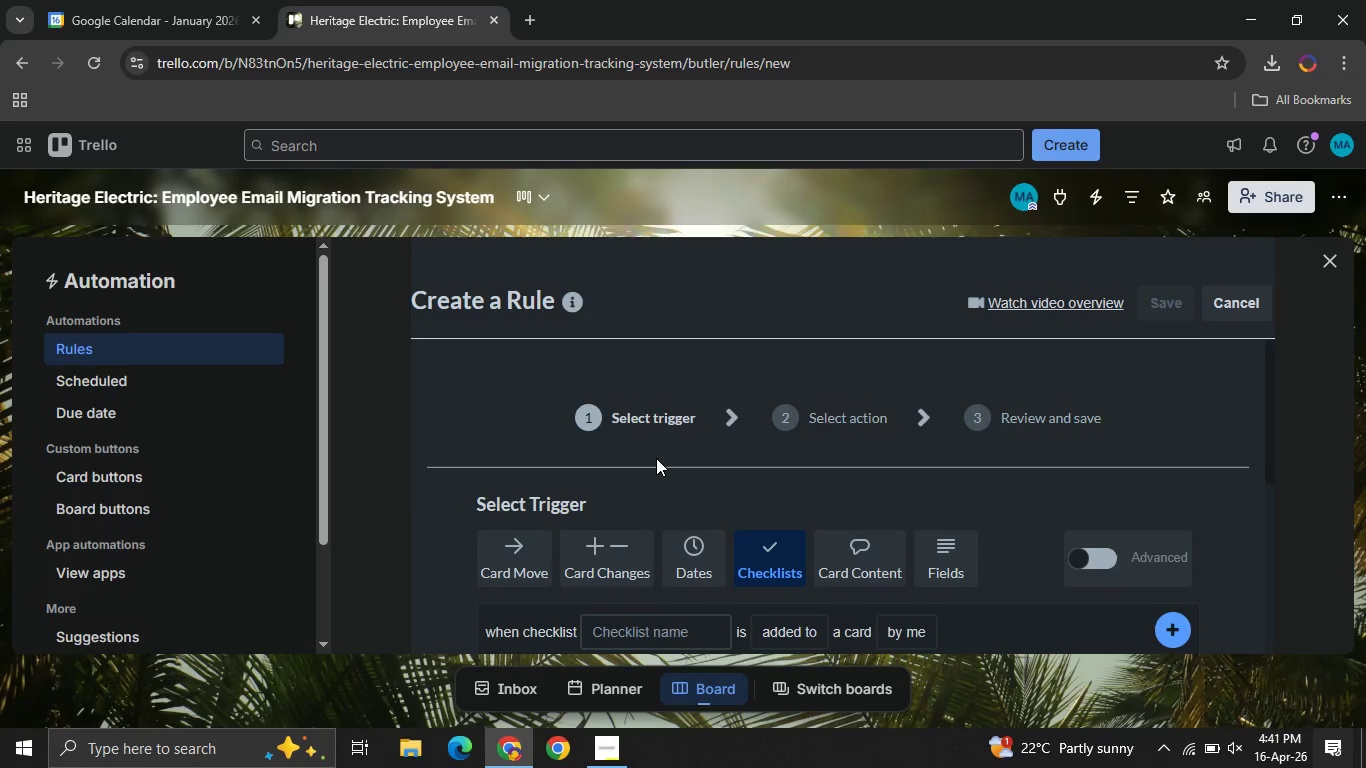 
scroll: coordinate [656, 458], scroll_direction: none, amount: 0.0
 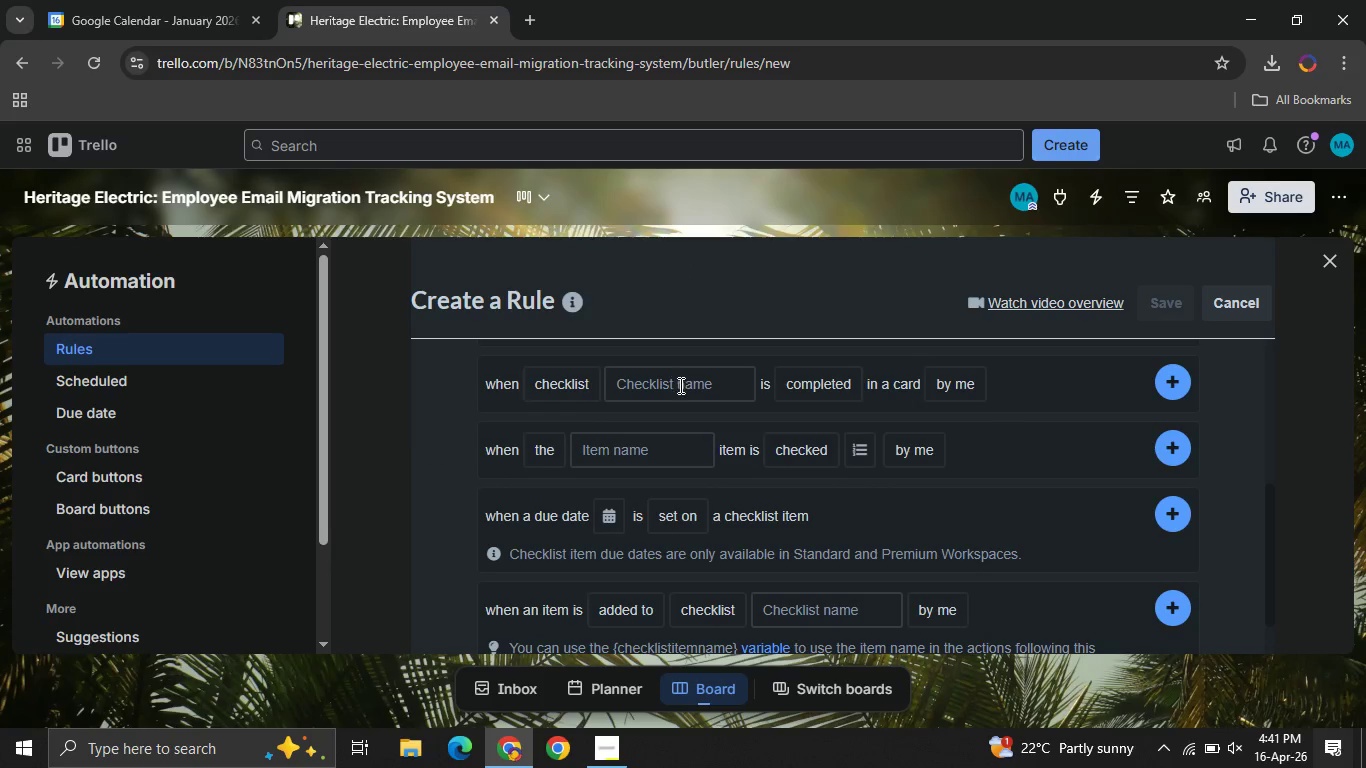 
mouse_move([602, 393])
 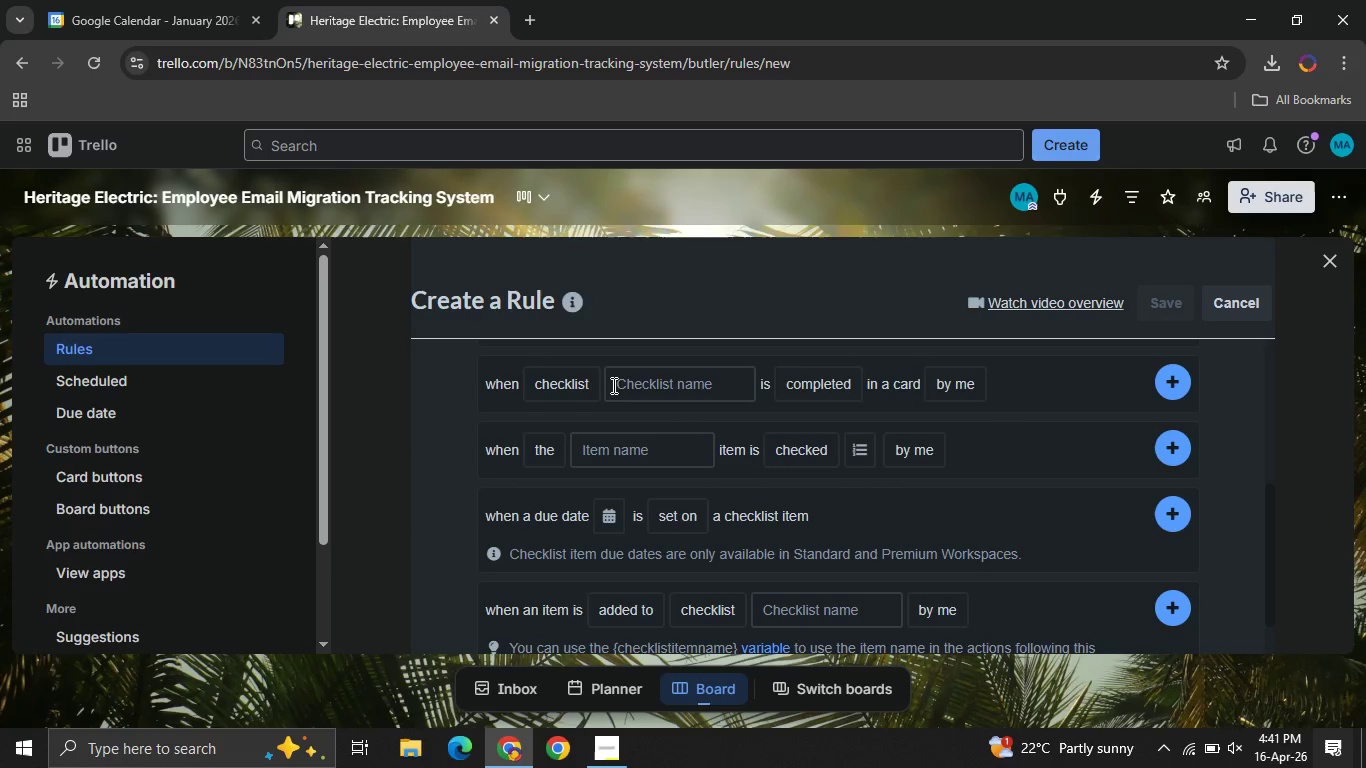 
left_click([611, 385])
 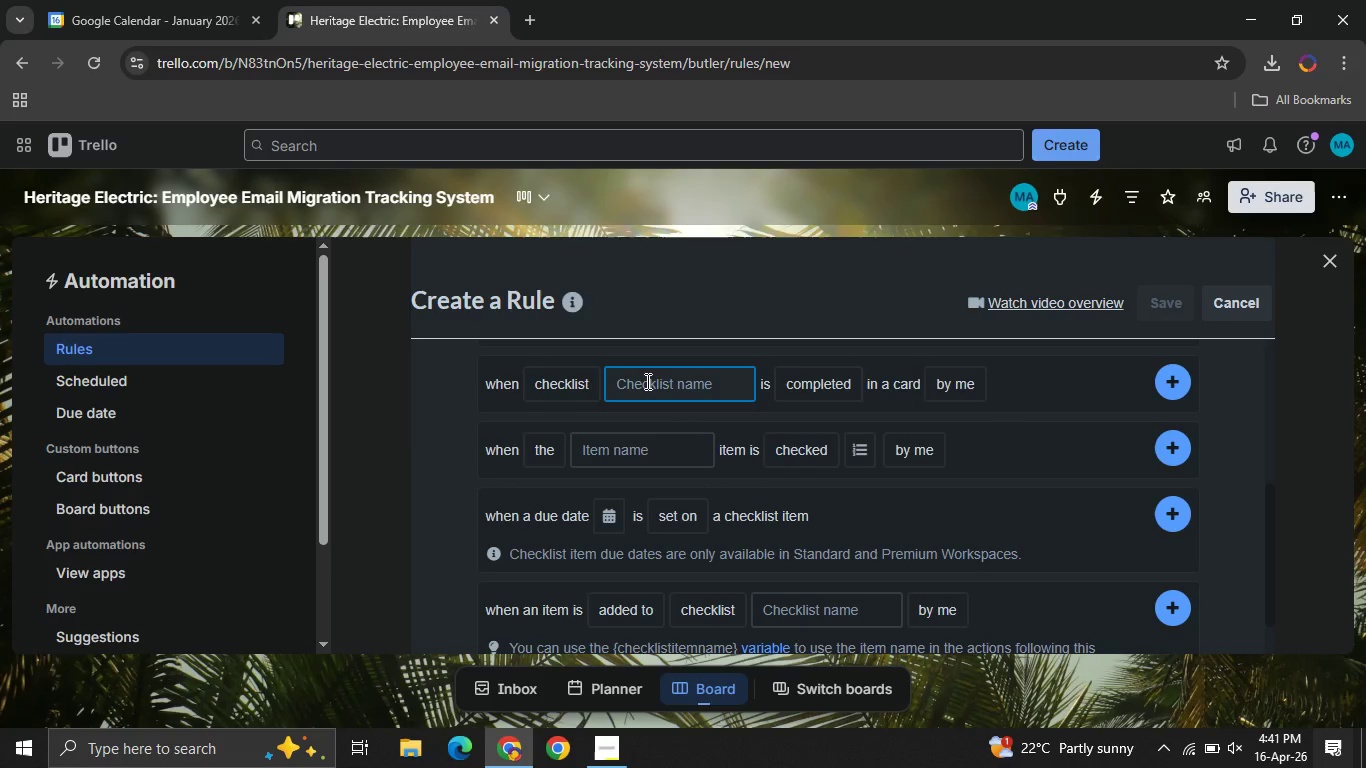 
left_click([646, 381])
 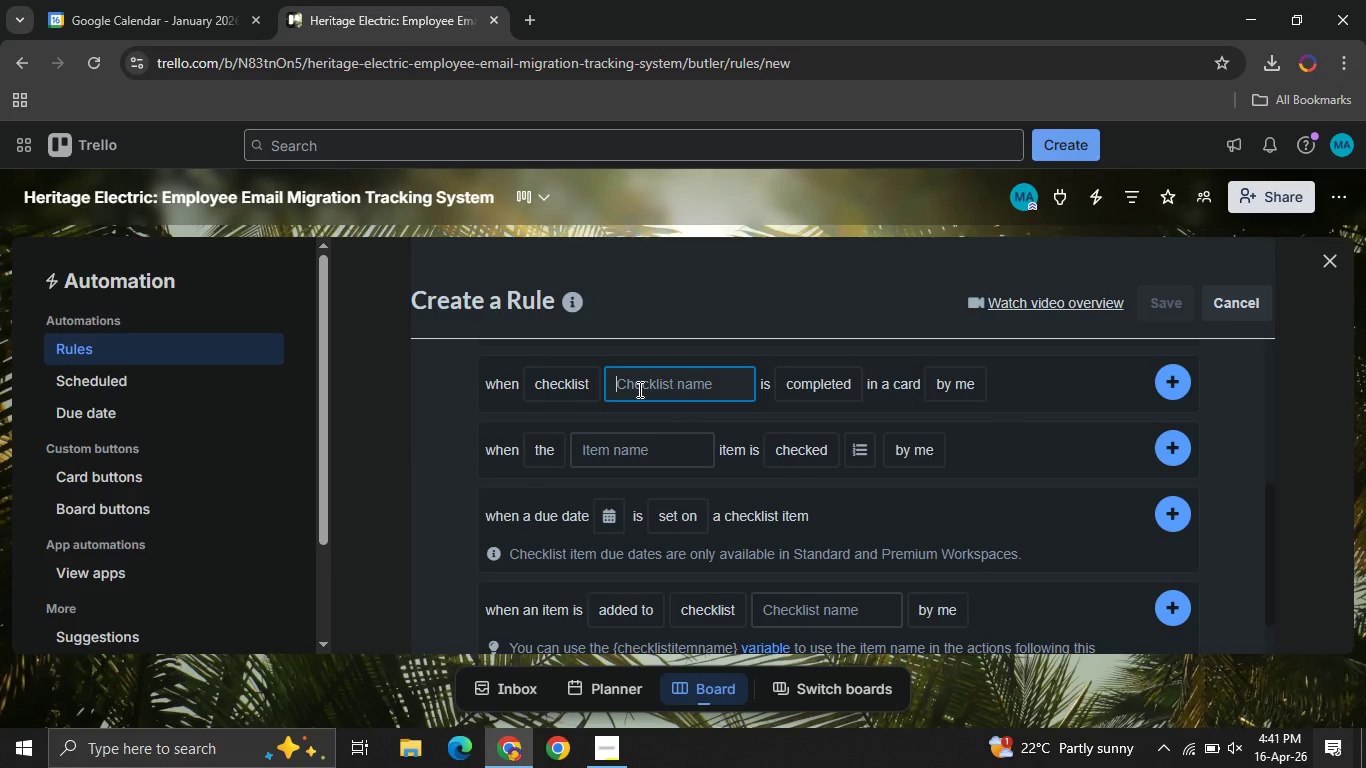 
type(Migration steps )
key(Backspace)
 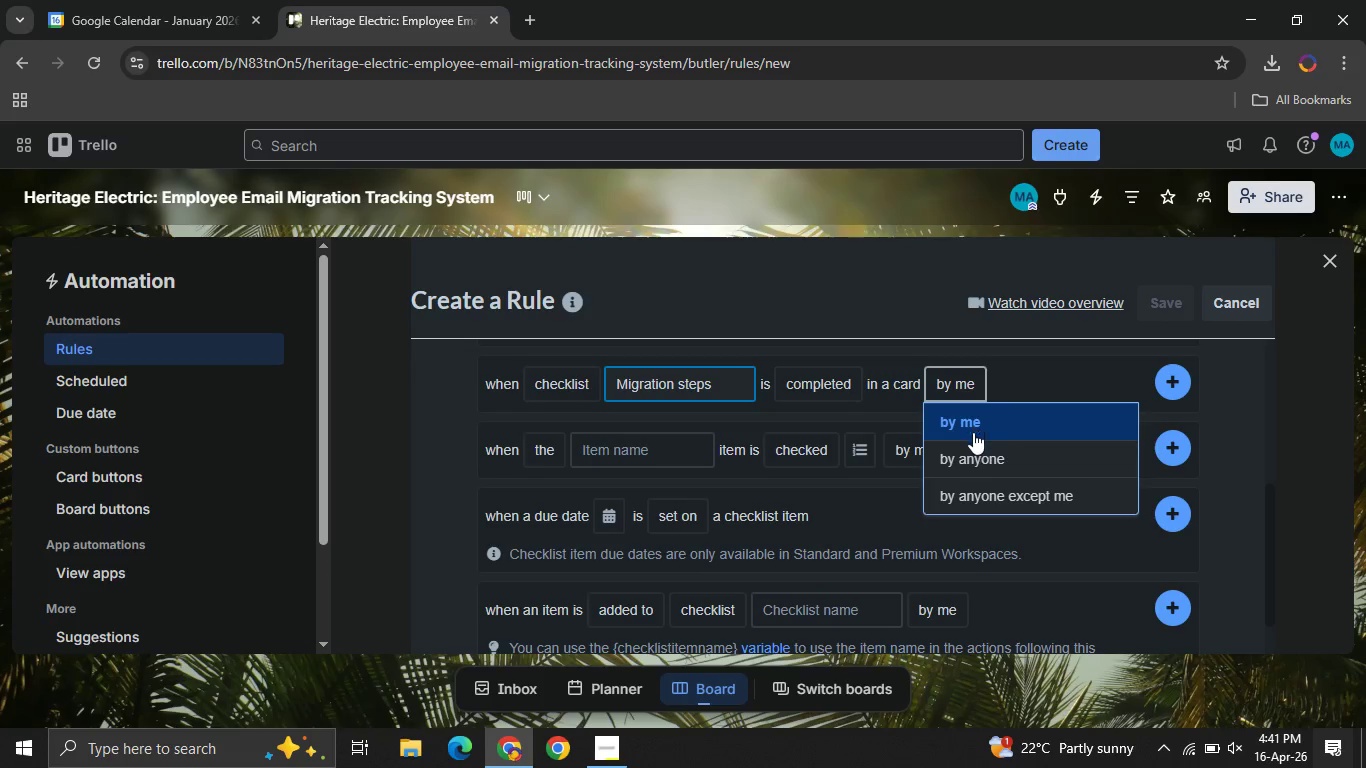 
left_click([979, 457])
 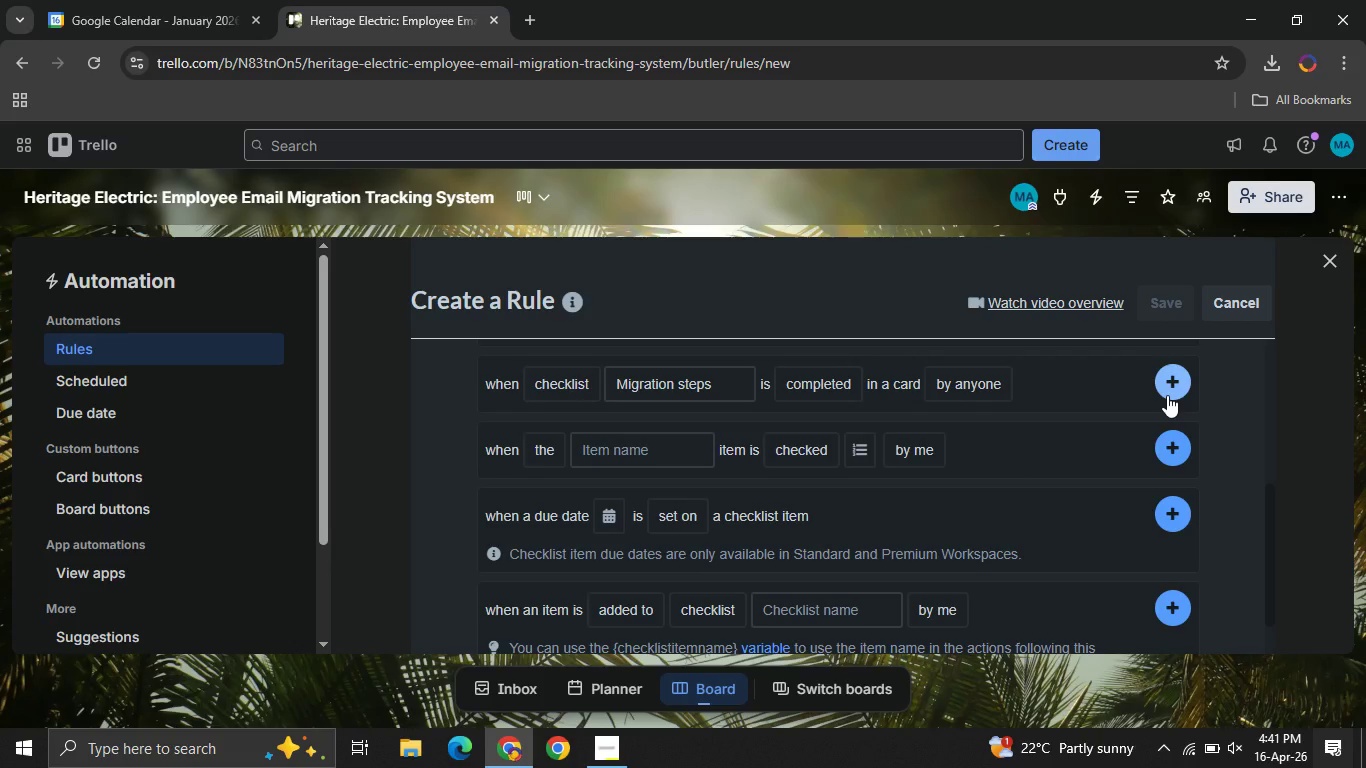 
wait(6.25)
 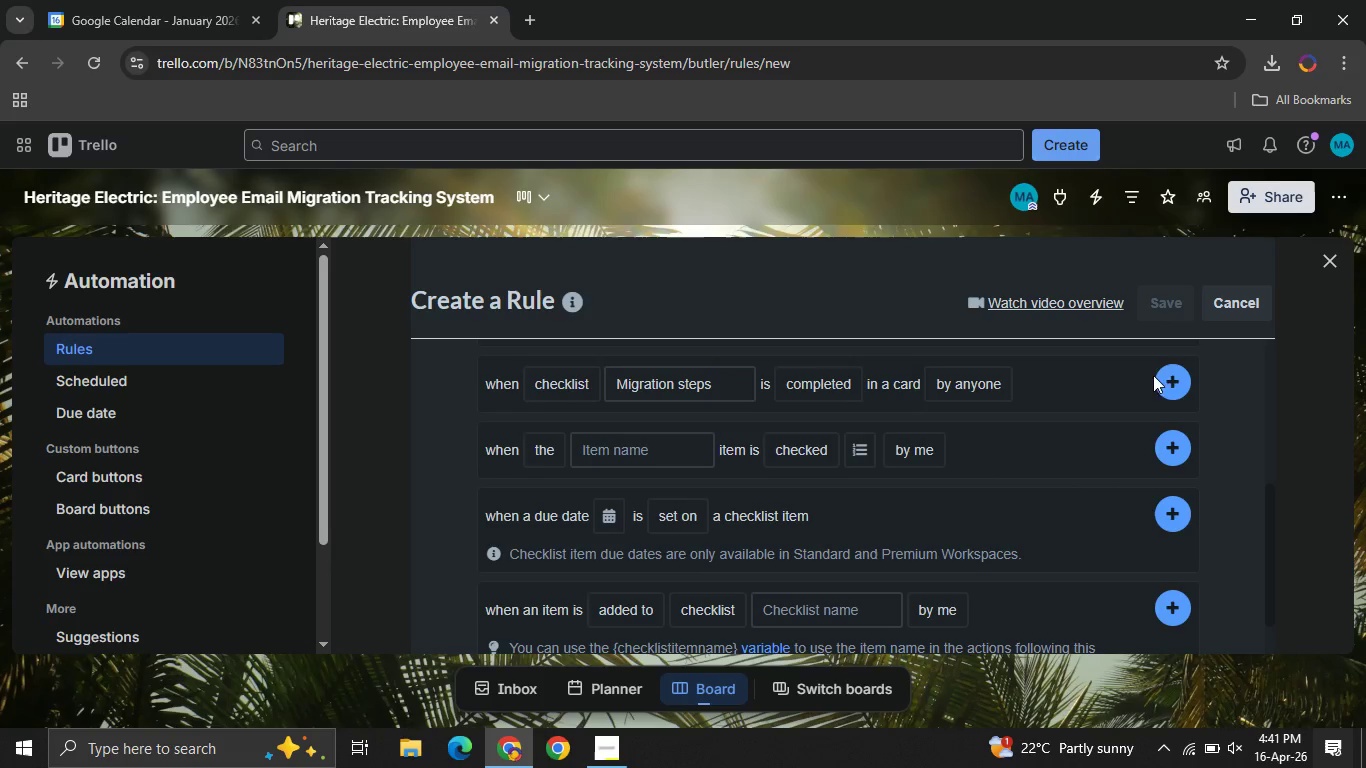 
left_click([1167, 395])
 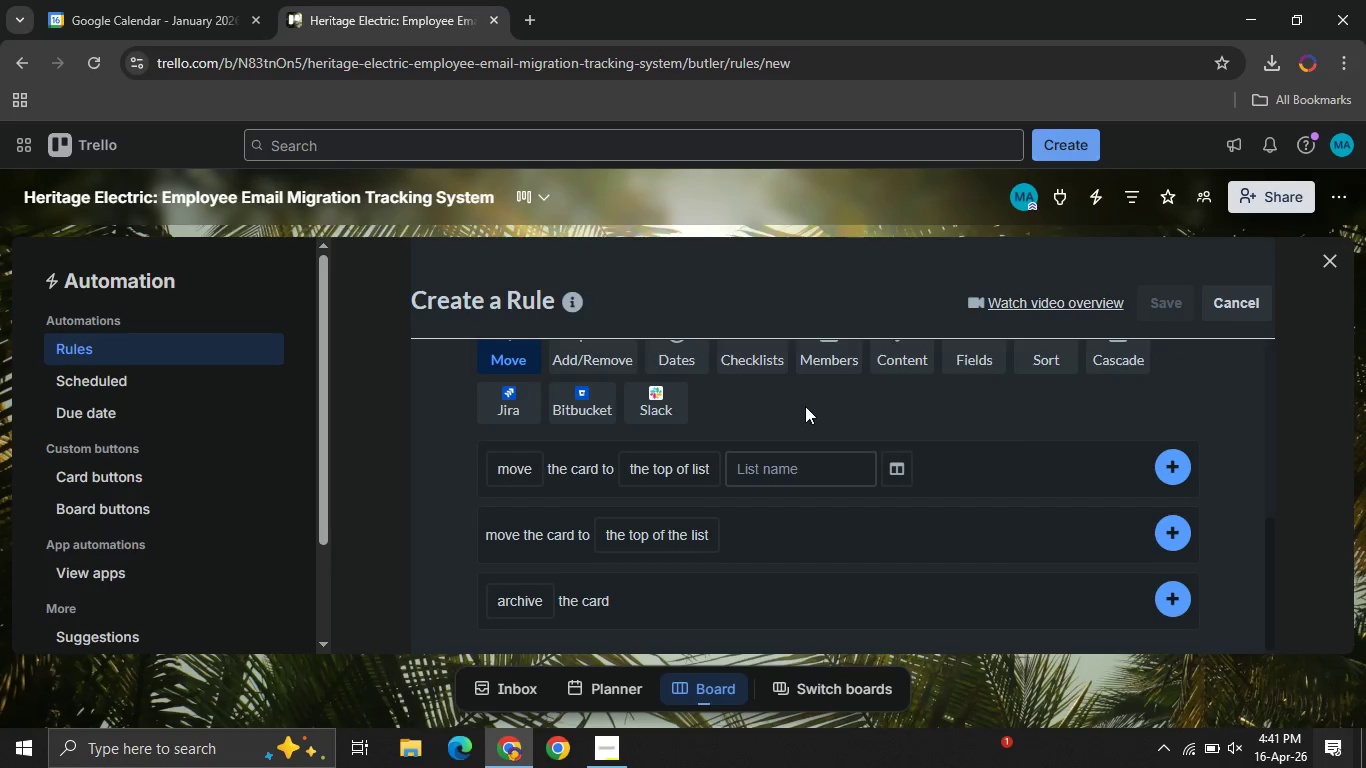 
wait(6.77)
 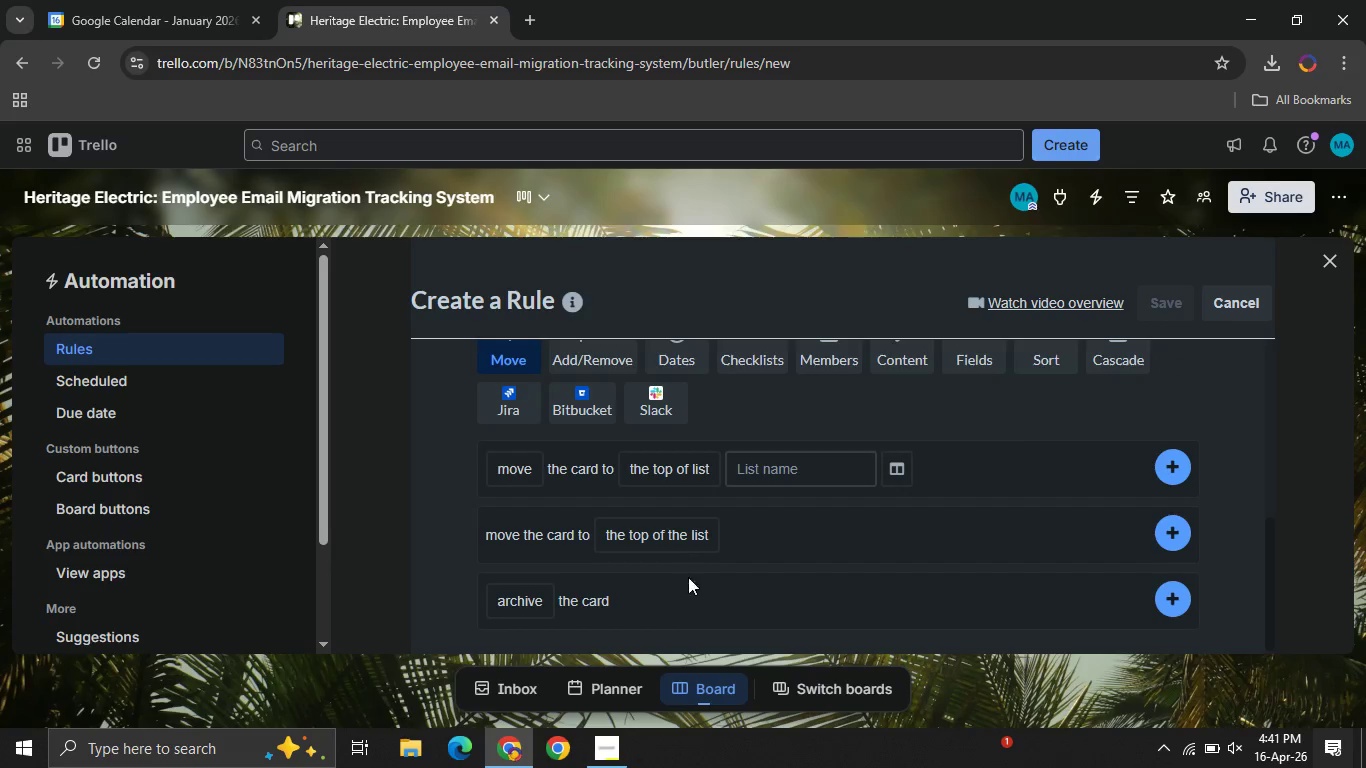 
mouse_move([681, 474])
 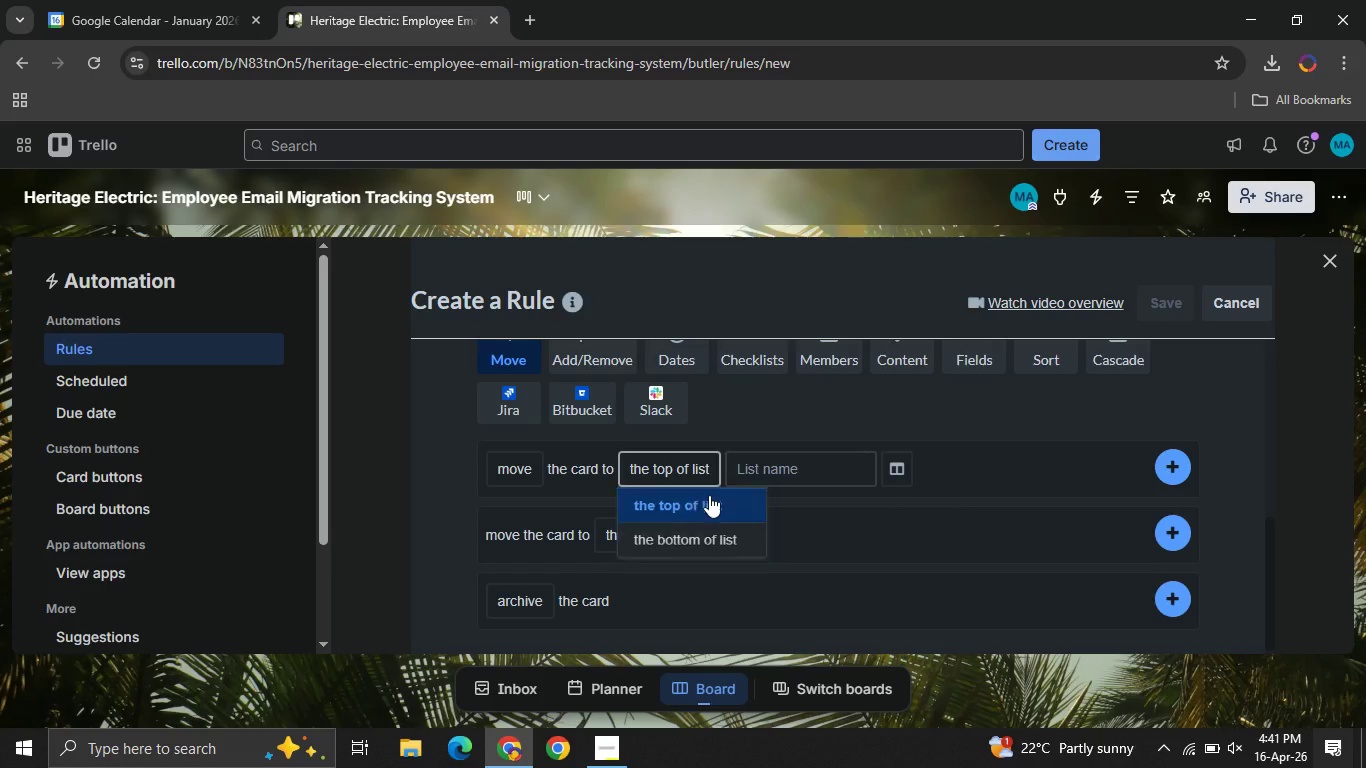 
left_click([696, 493])
 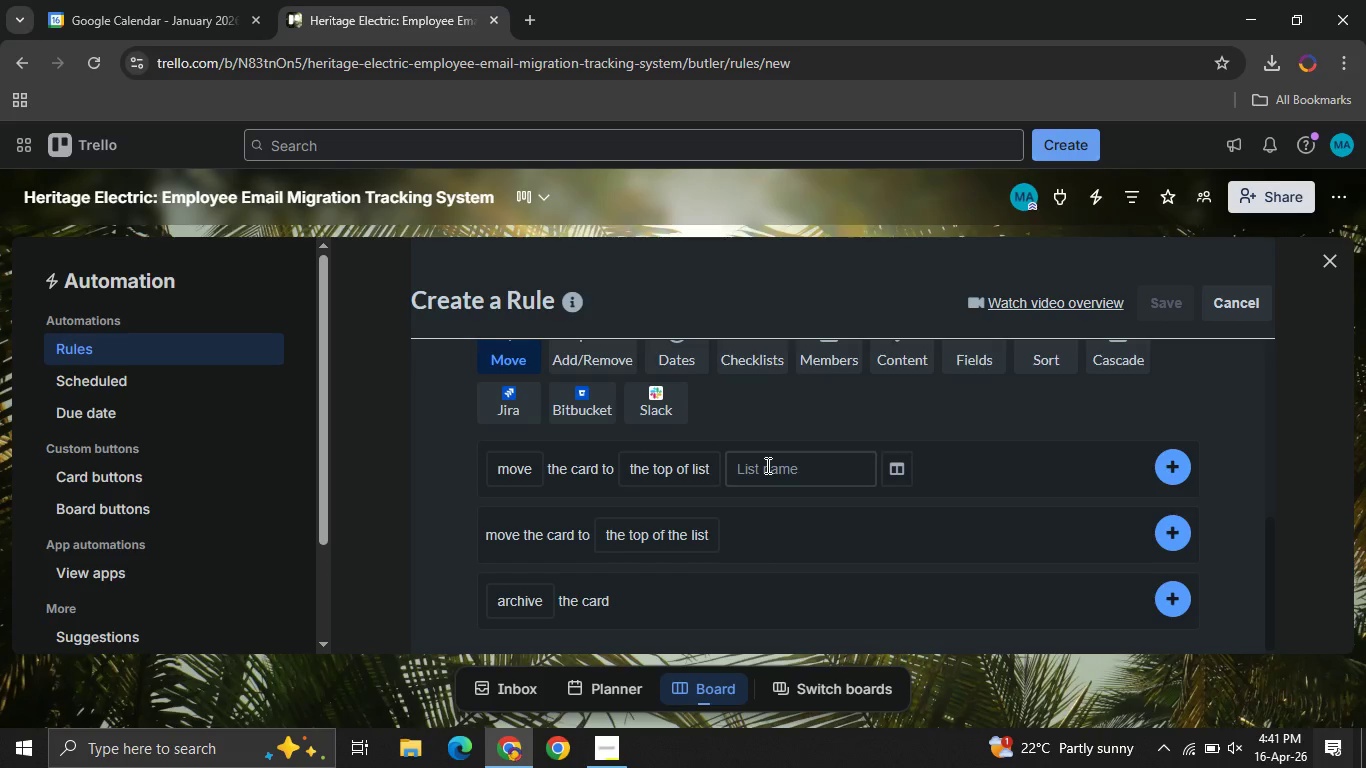 
left_click([766, 465])
 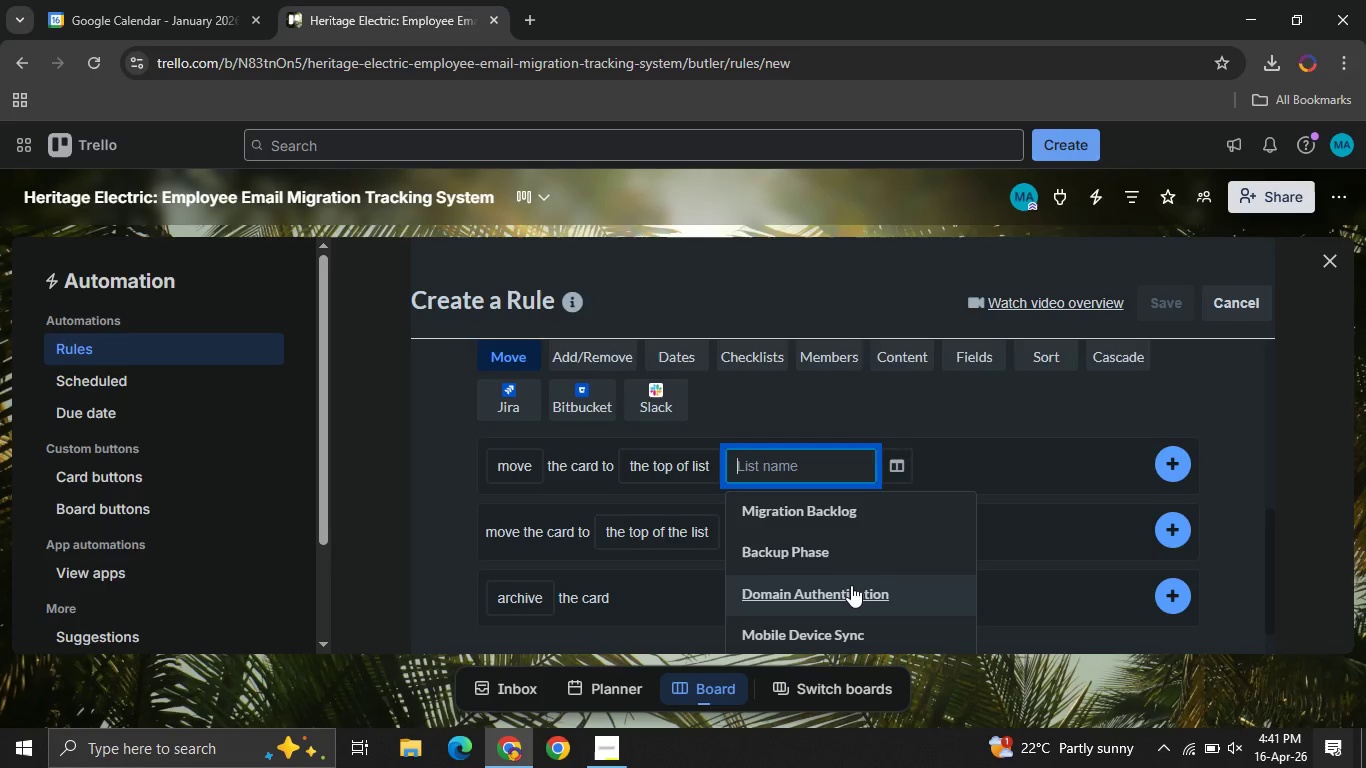 
scroll: coordinate [851, 585], scroll_direction: down, amount: 2.0
 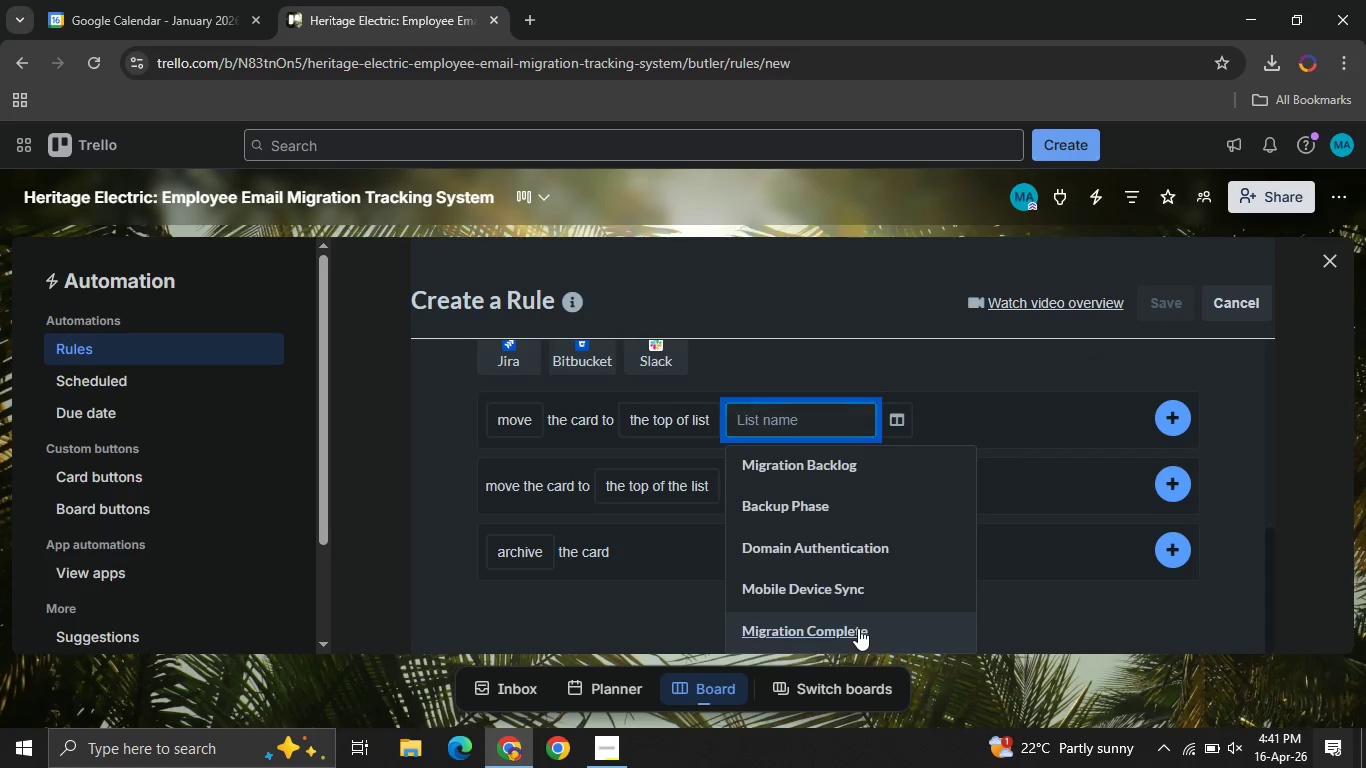 
left_click([858, 628])
 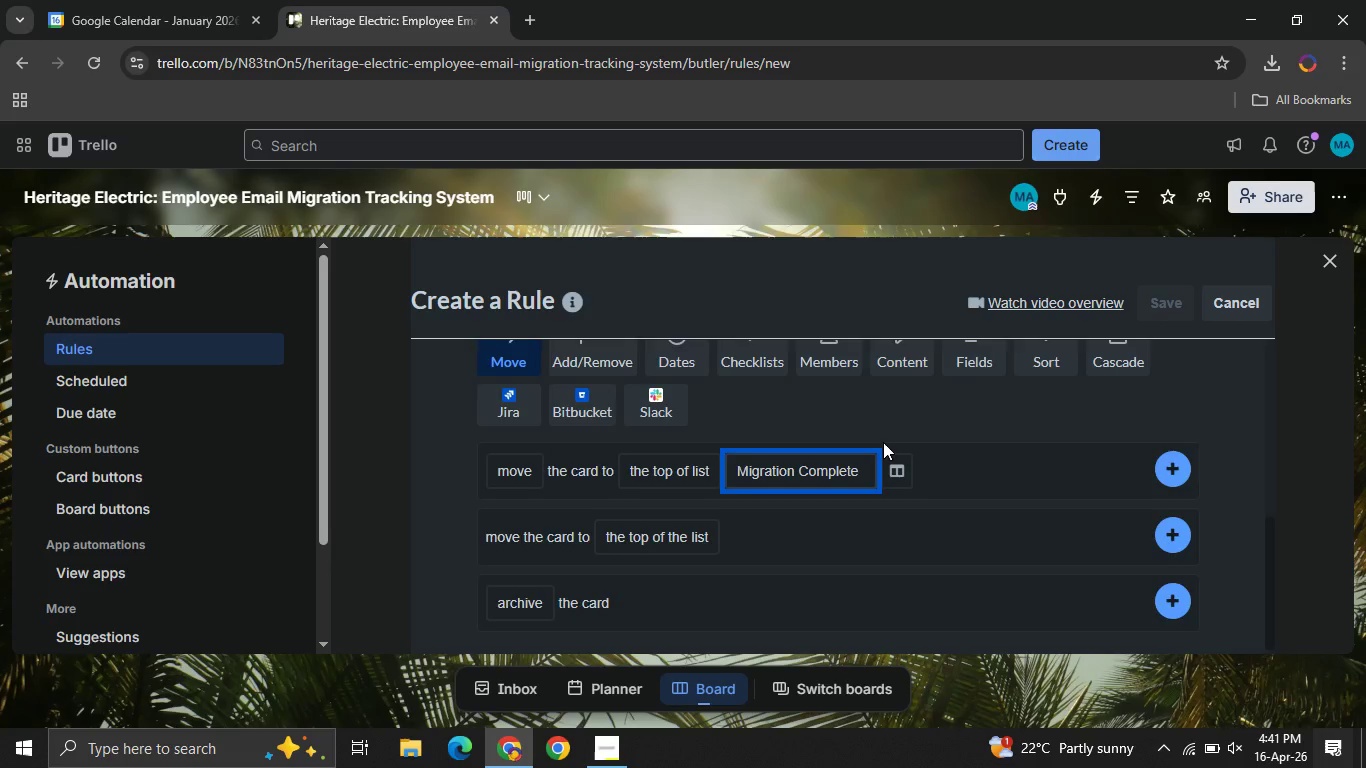 
scroll: coordinate [883, 442], scroll_direction: up, amount: 1.0
 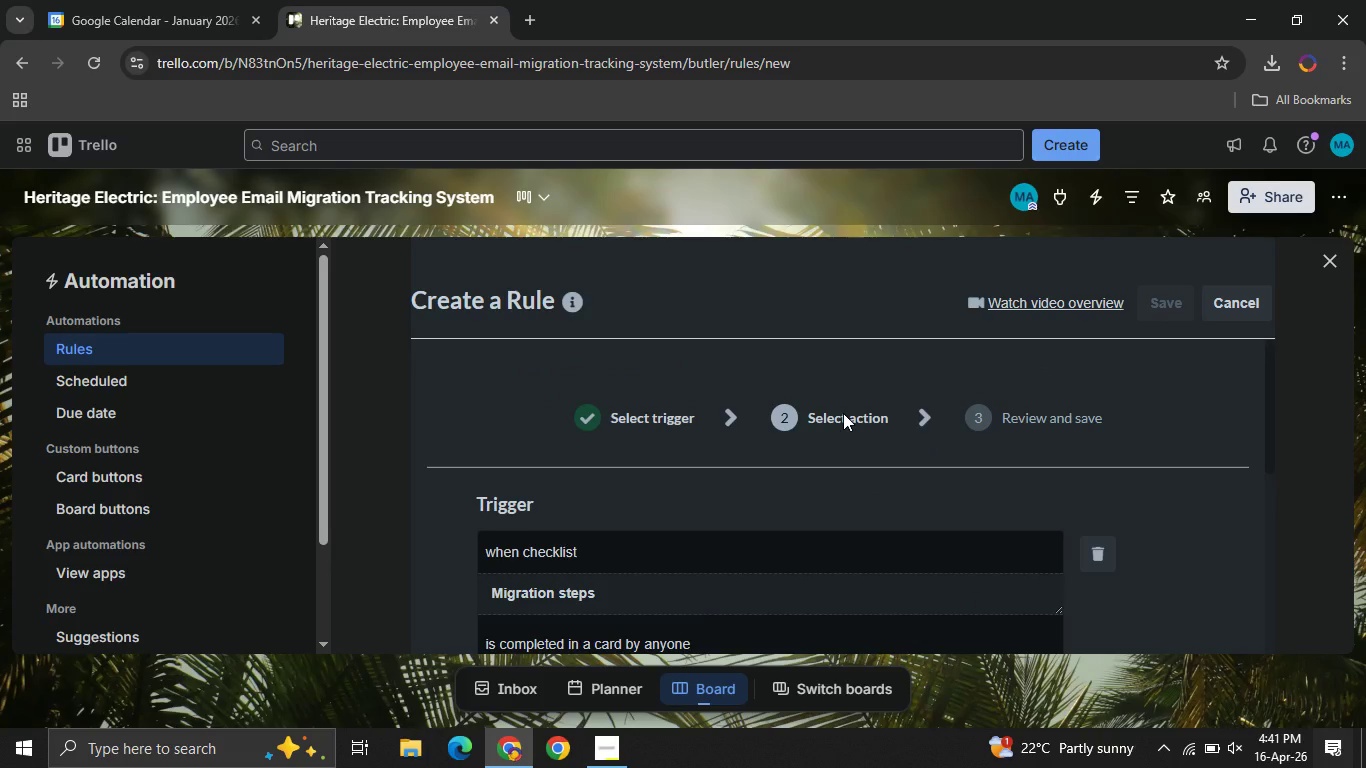 
scroll: coordinate [843, 413], scroll_direction: none, amount: 0.0
 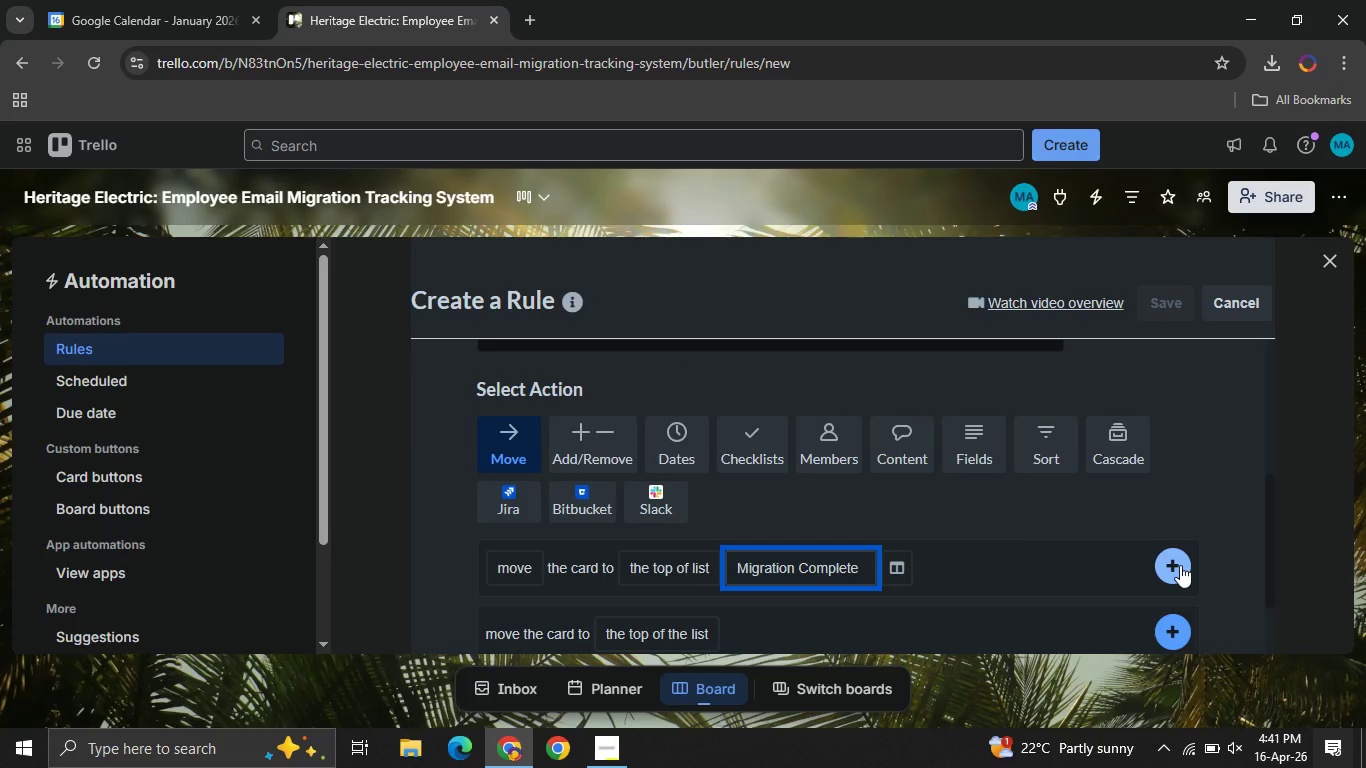 
wait(6.08)
 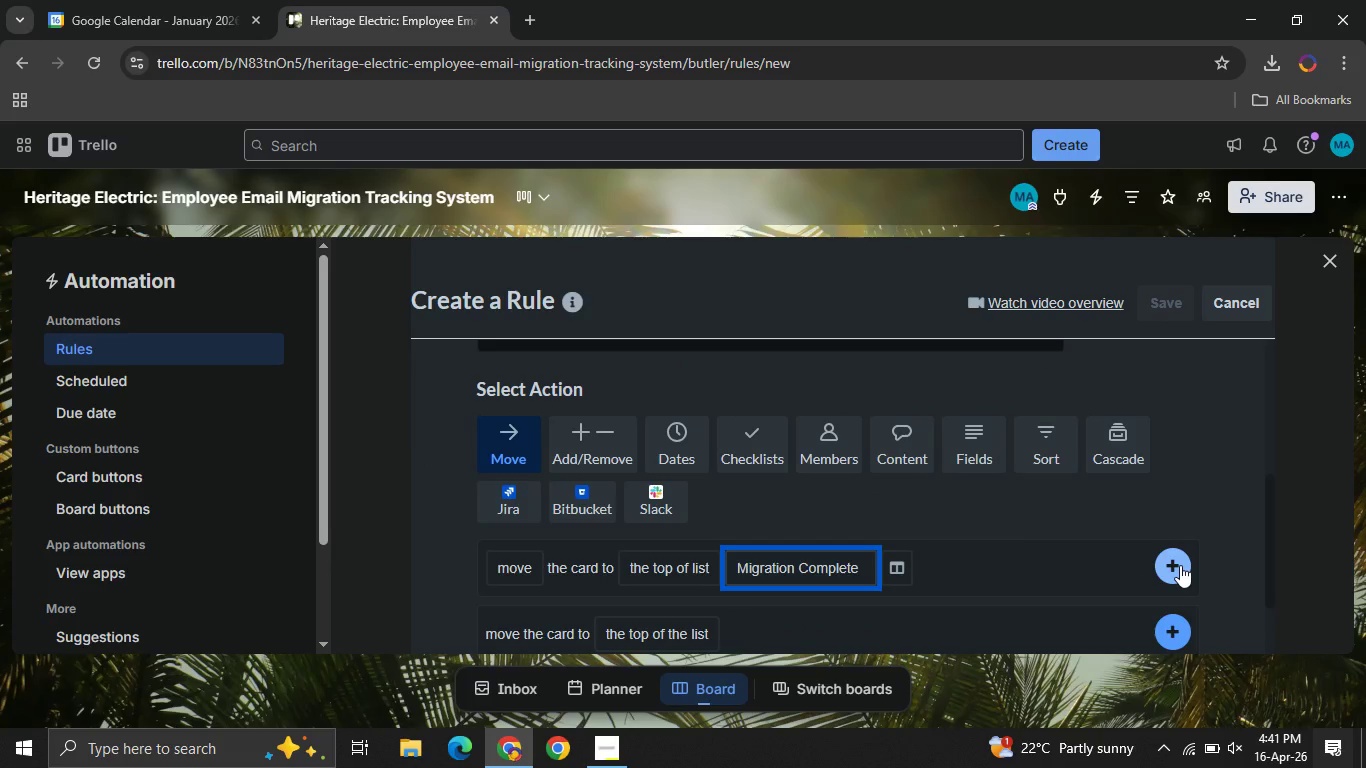 
left_click([1180, 565])
 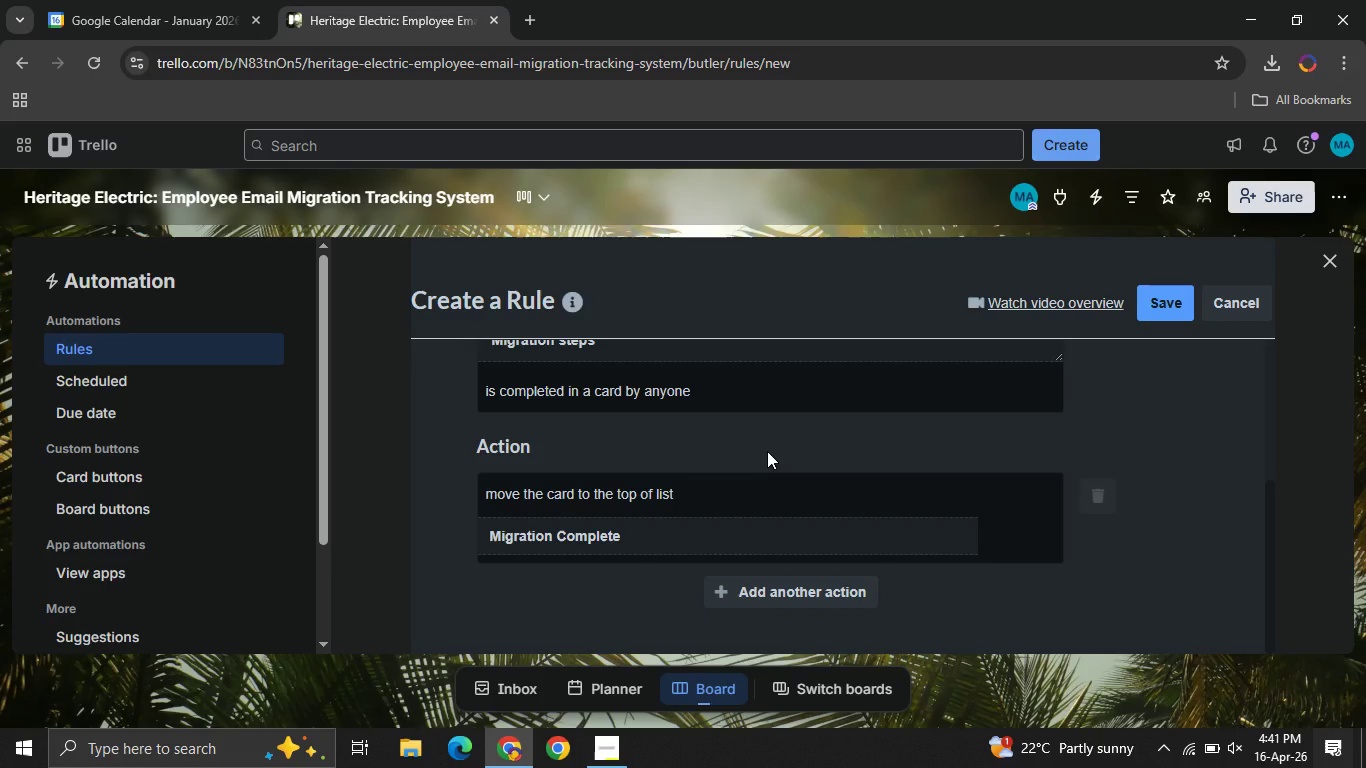 
scroll: coordinate [767, 451], scroll_direction: up, amount: 1.0
 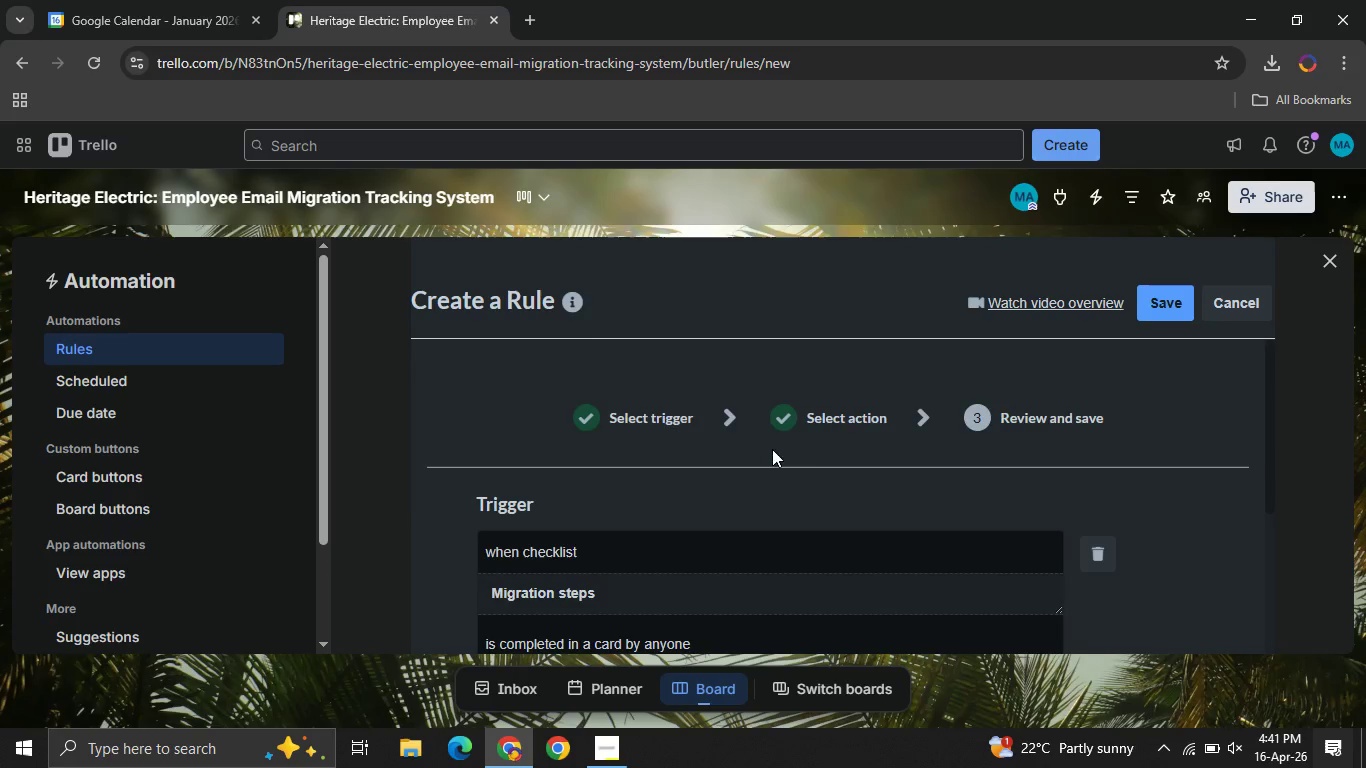 
scroll: coordinate [797, 455], scroll_direction: none, amount: 0.0
 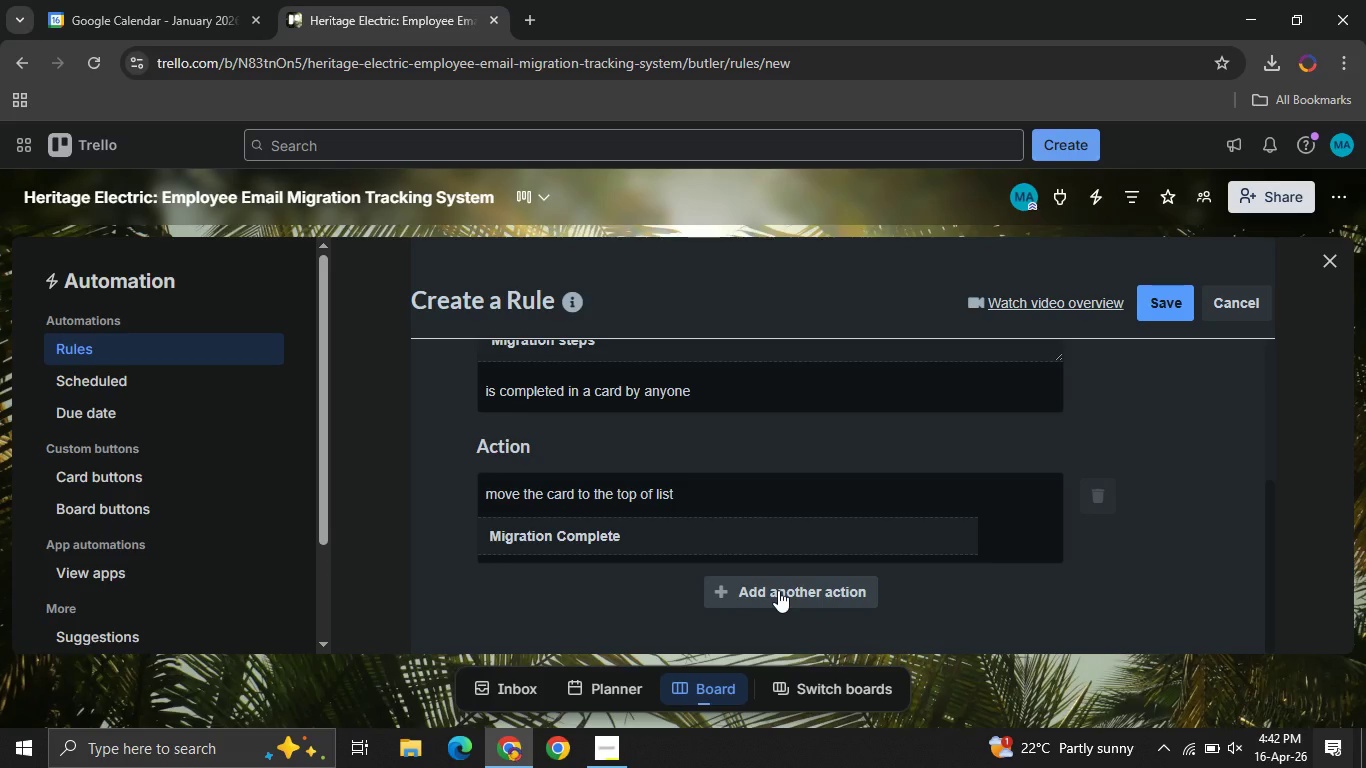 
wait(16.51)
 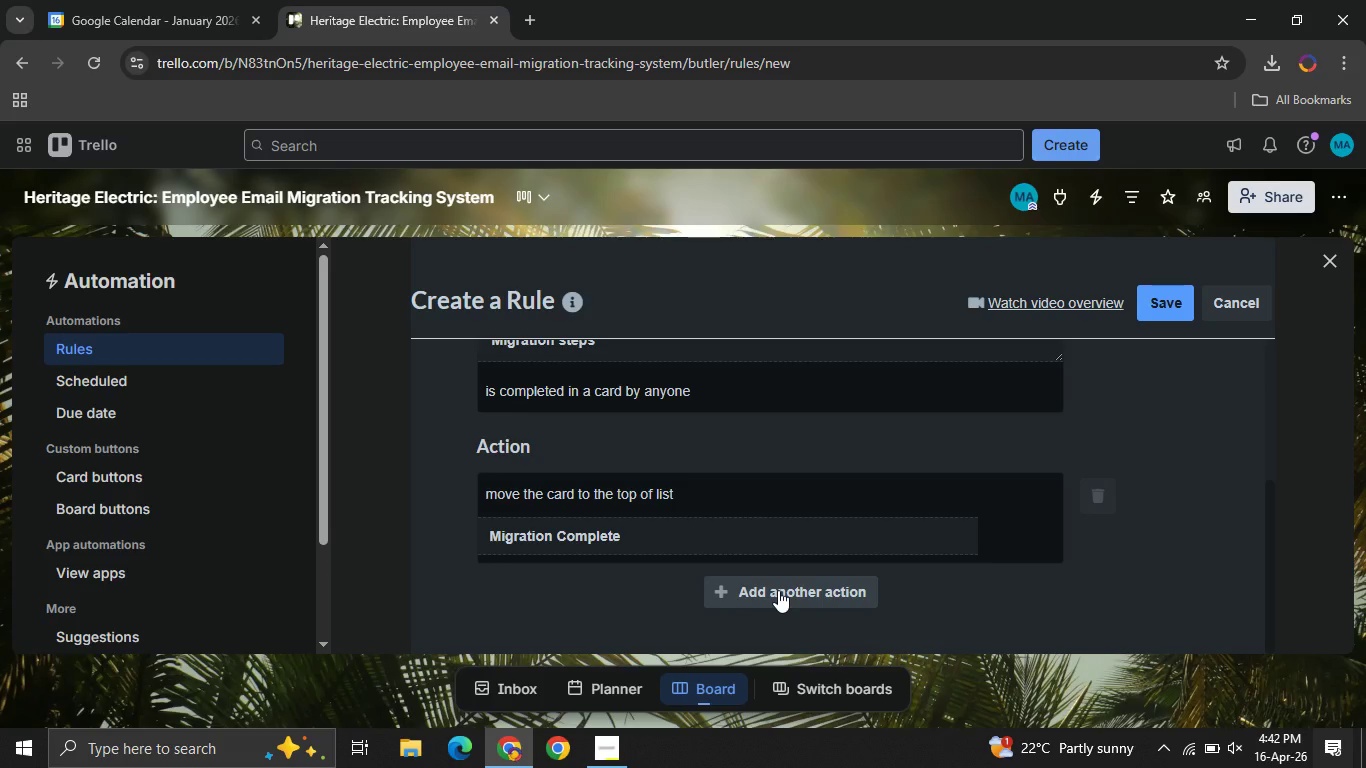 
left_click([778, 590])
 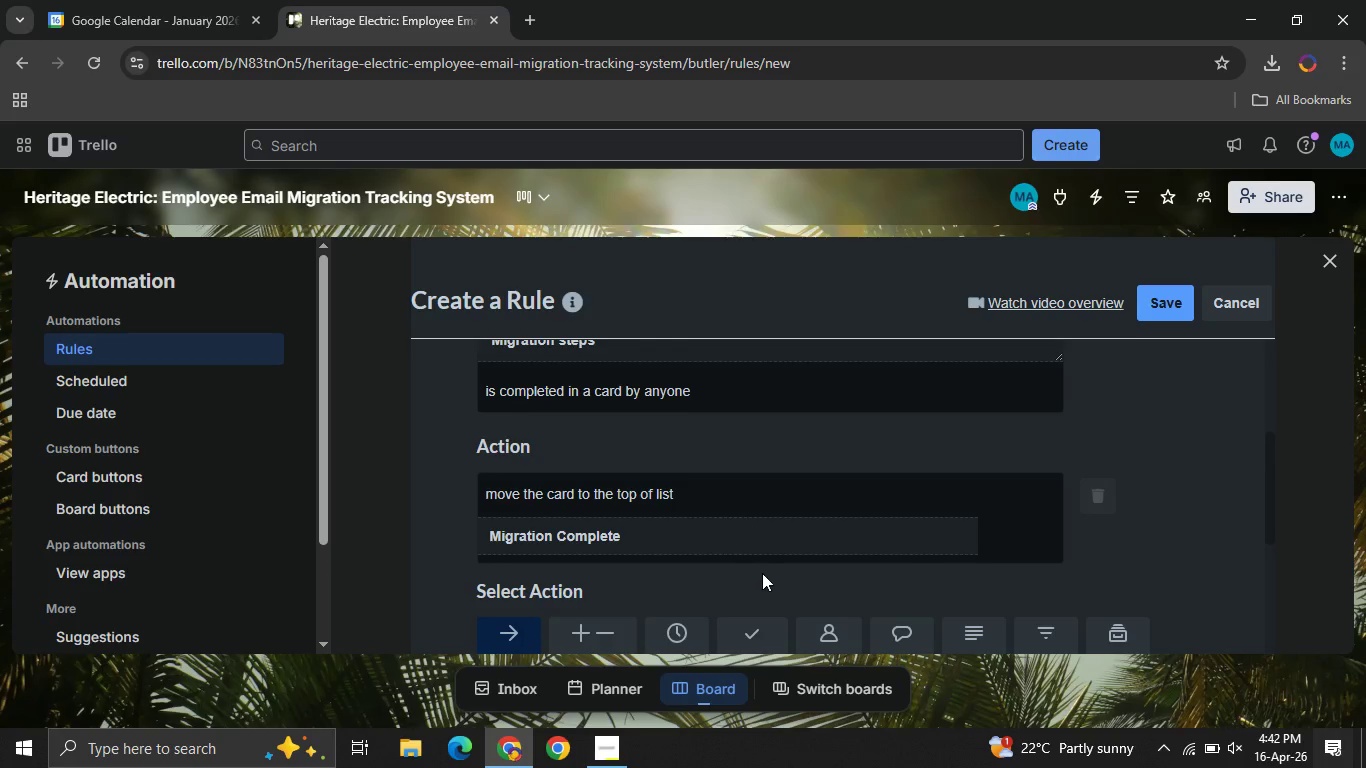 
scroll: coordinate [762, 573], scroll_direction: down, amount: 1.0
 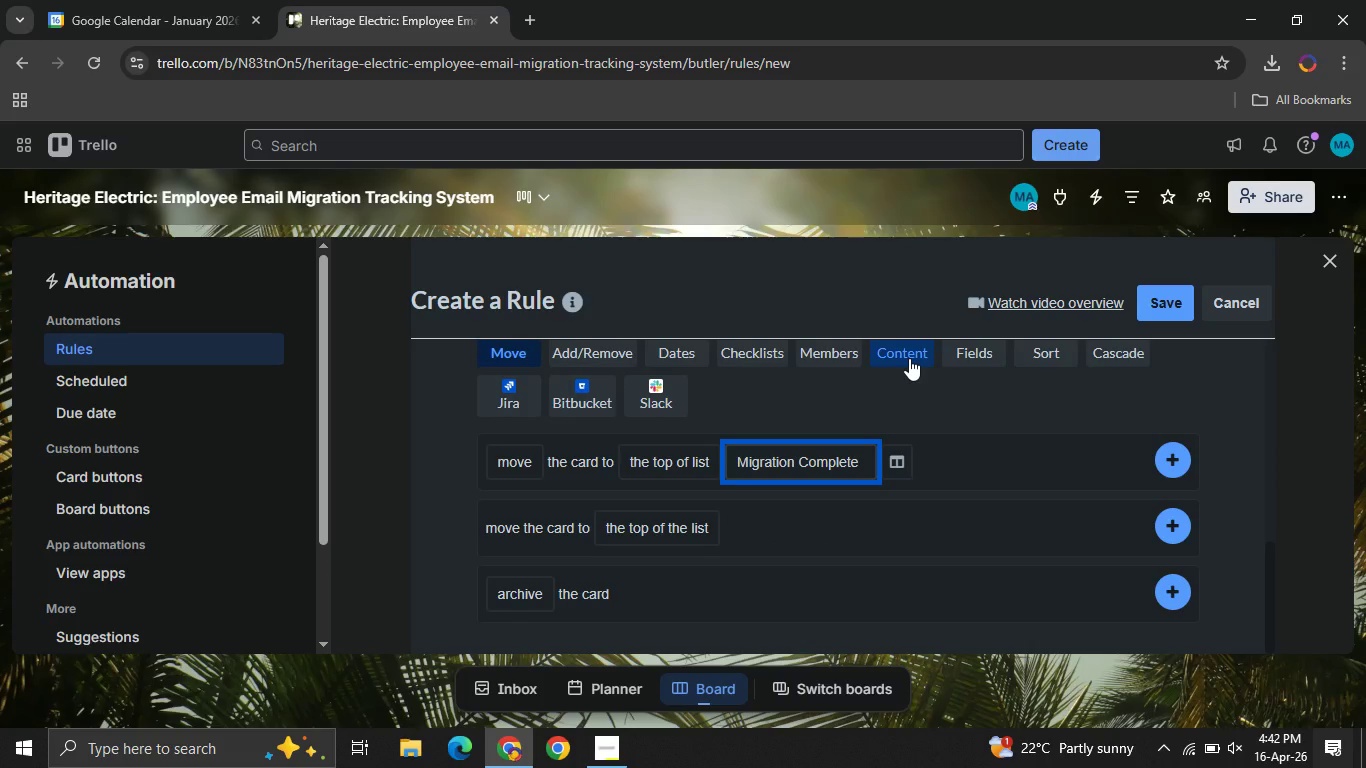 
left_click([909, 358])
 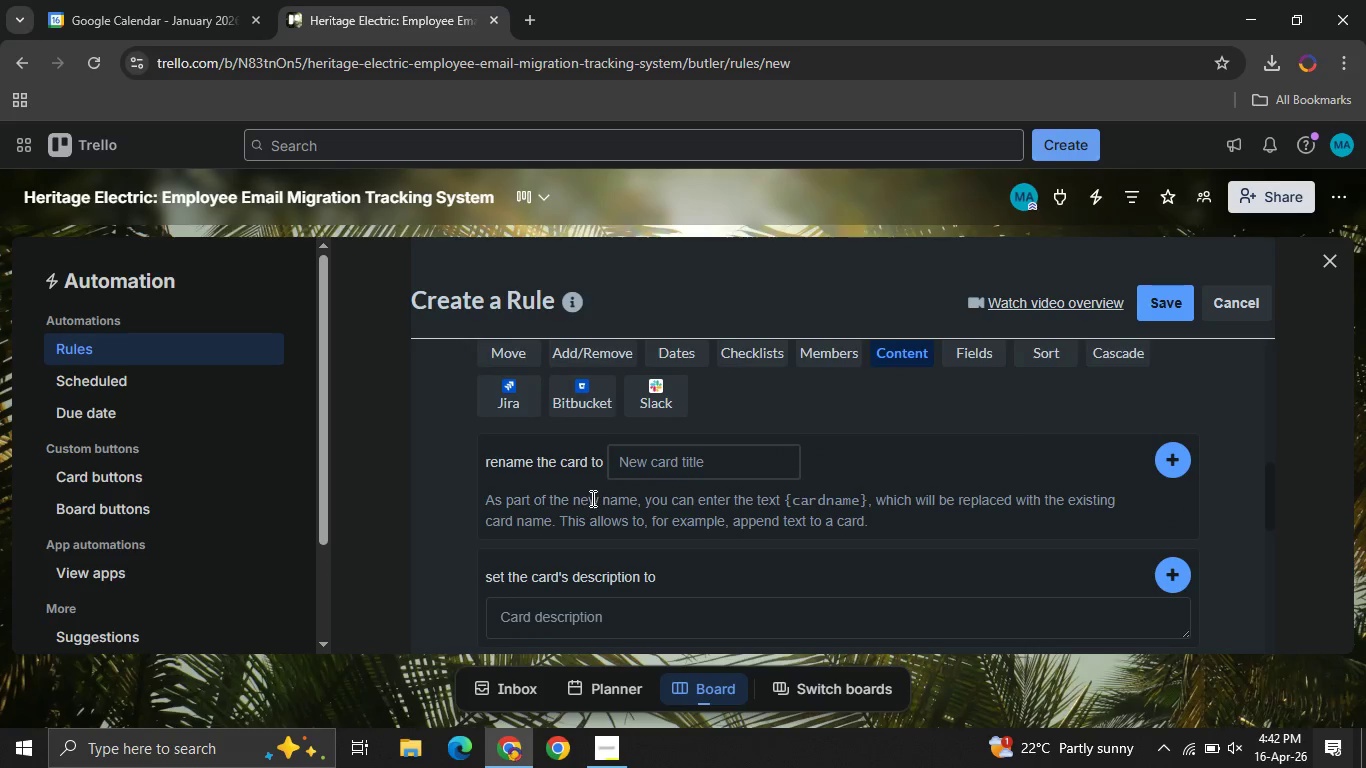 
scroll: coordinate [593, 498], scroll_direction: down, amount: 2.0
 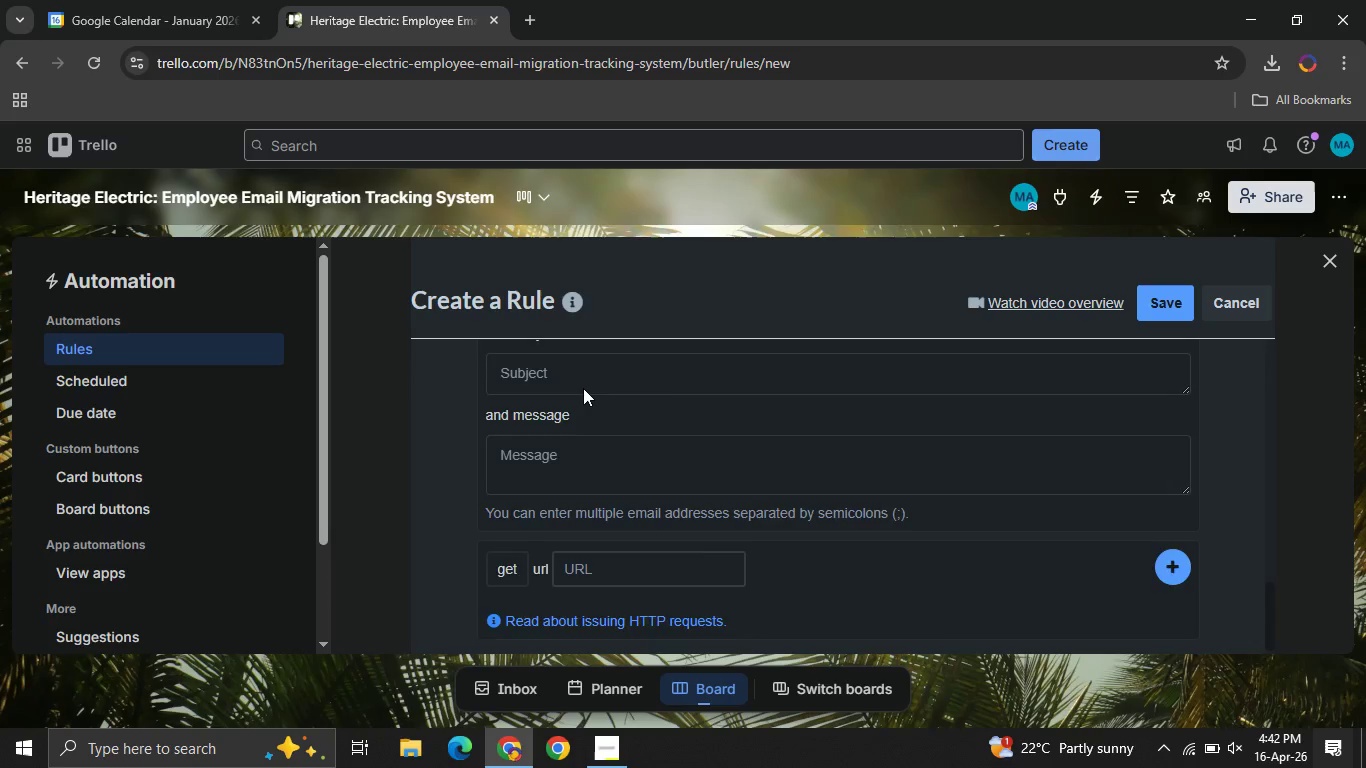 
scroll: coordinate [583, 388], scroll_direction: none, amount: 0.0
 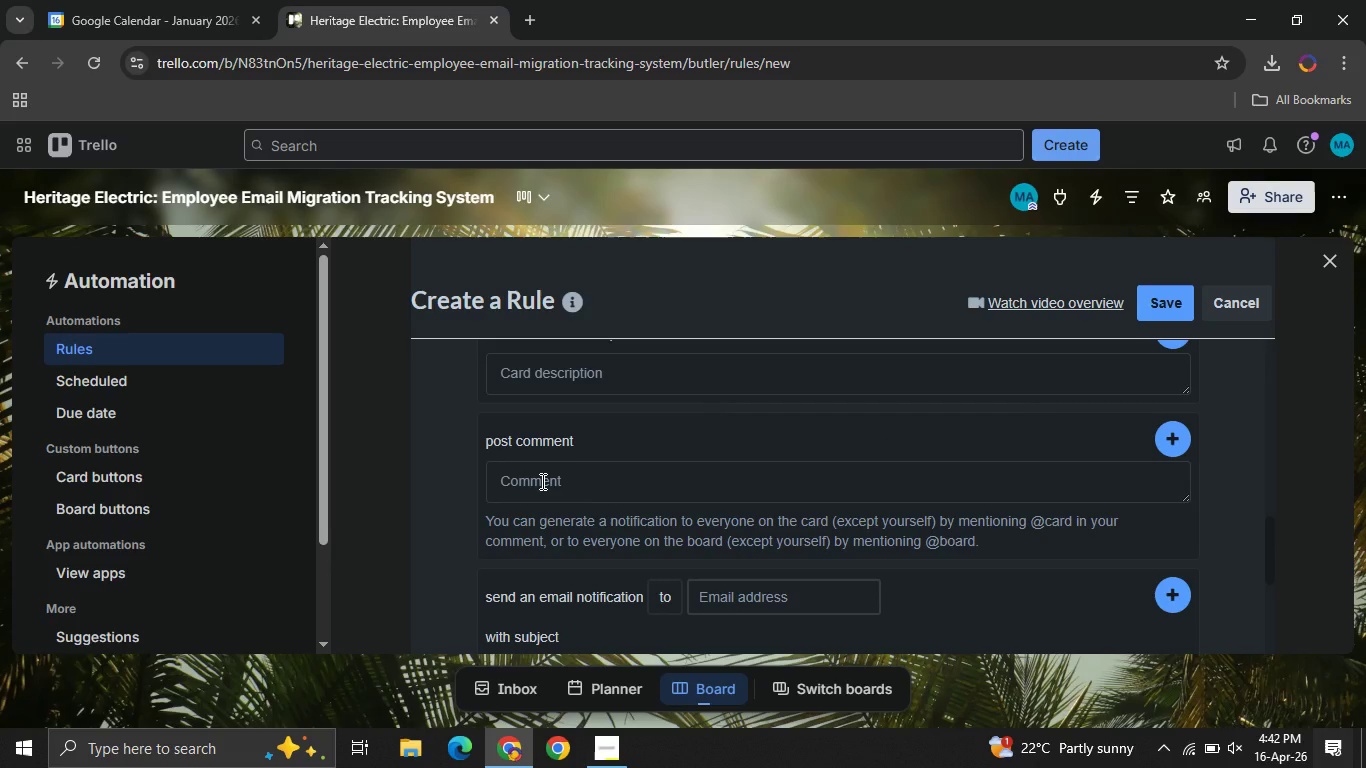 
left_click([541, 481])
 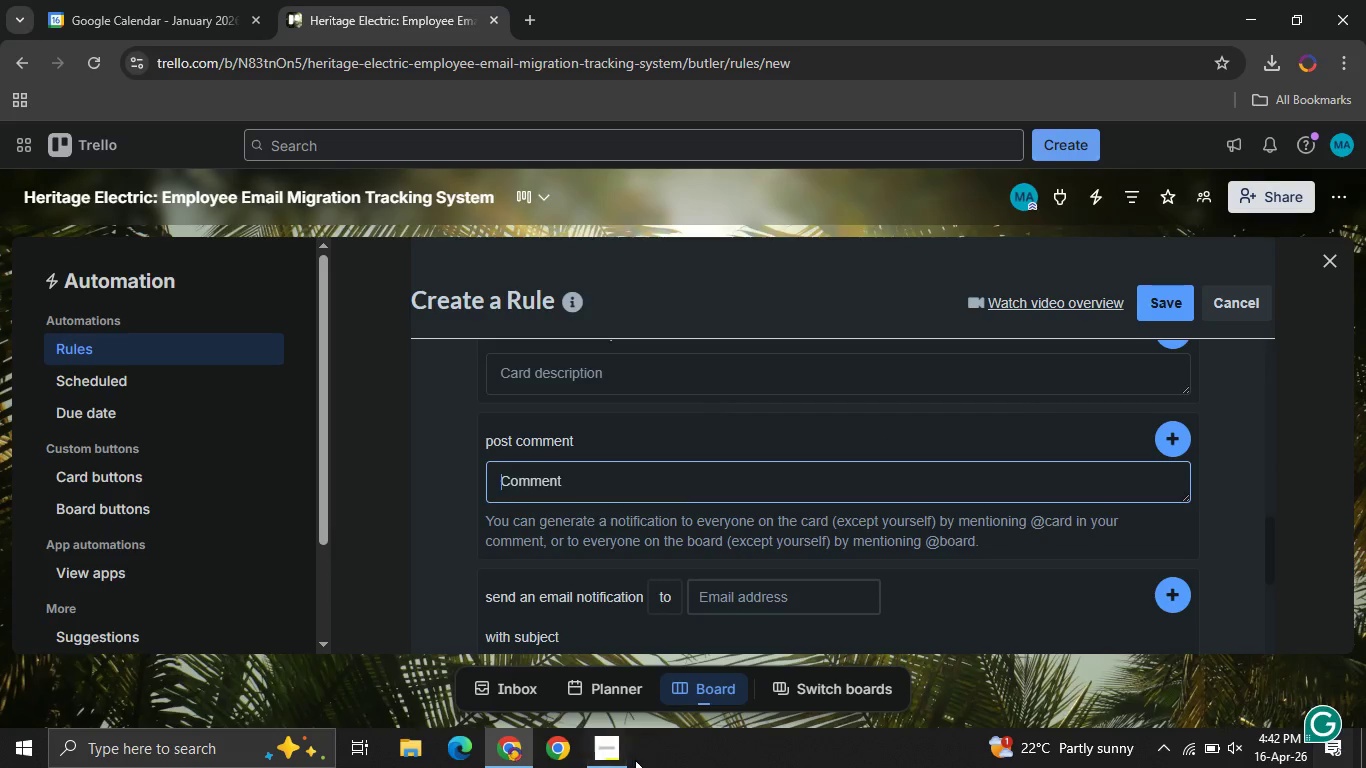 
left_click([619, 751])